 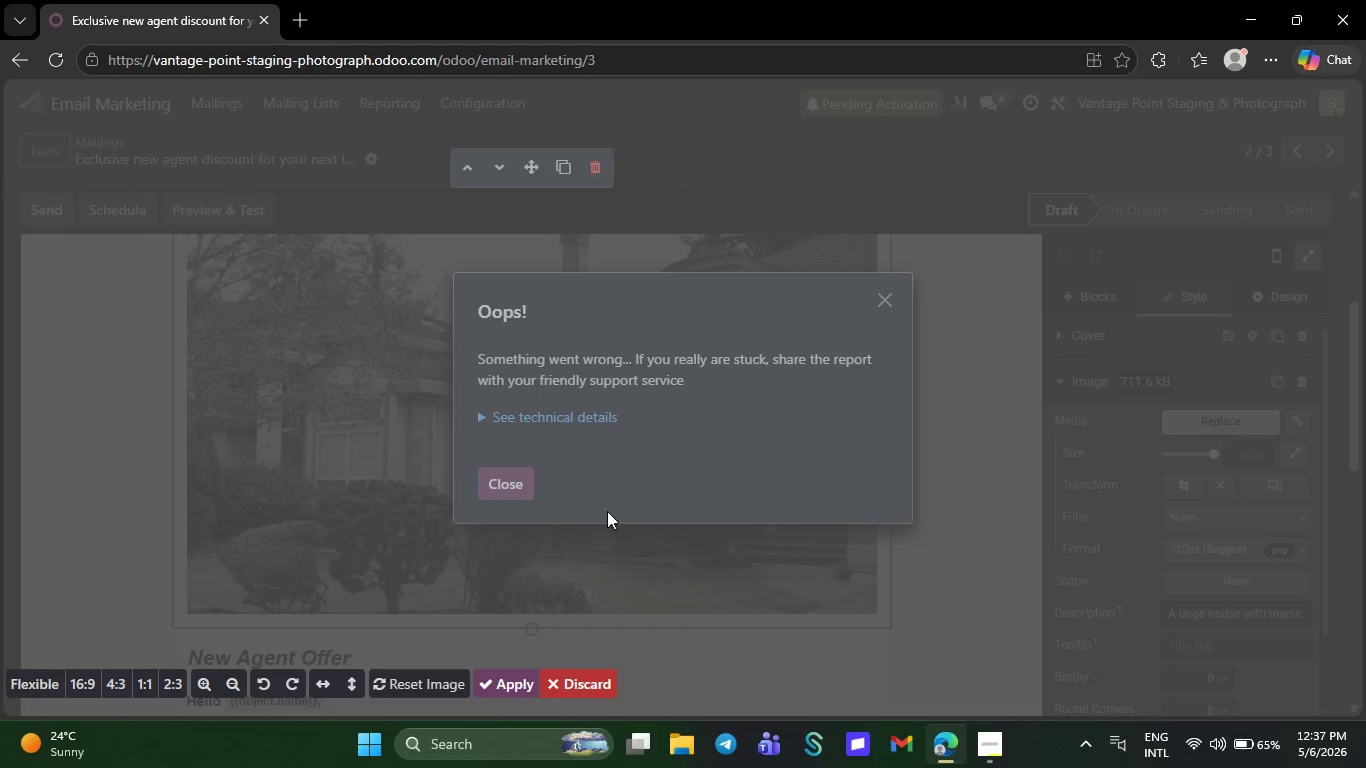 
left_click([507, 674])
 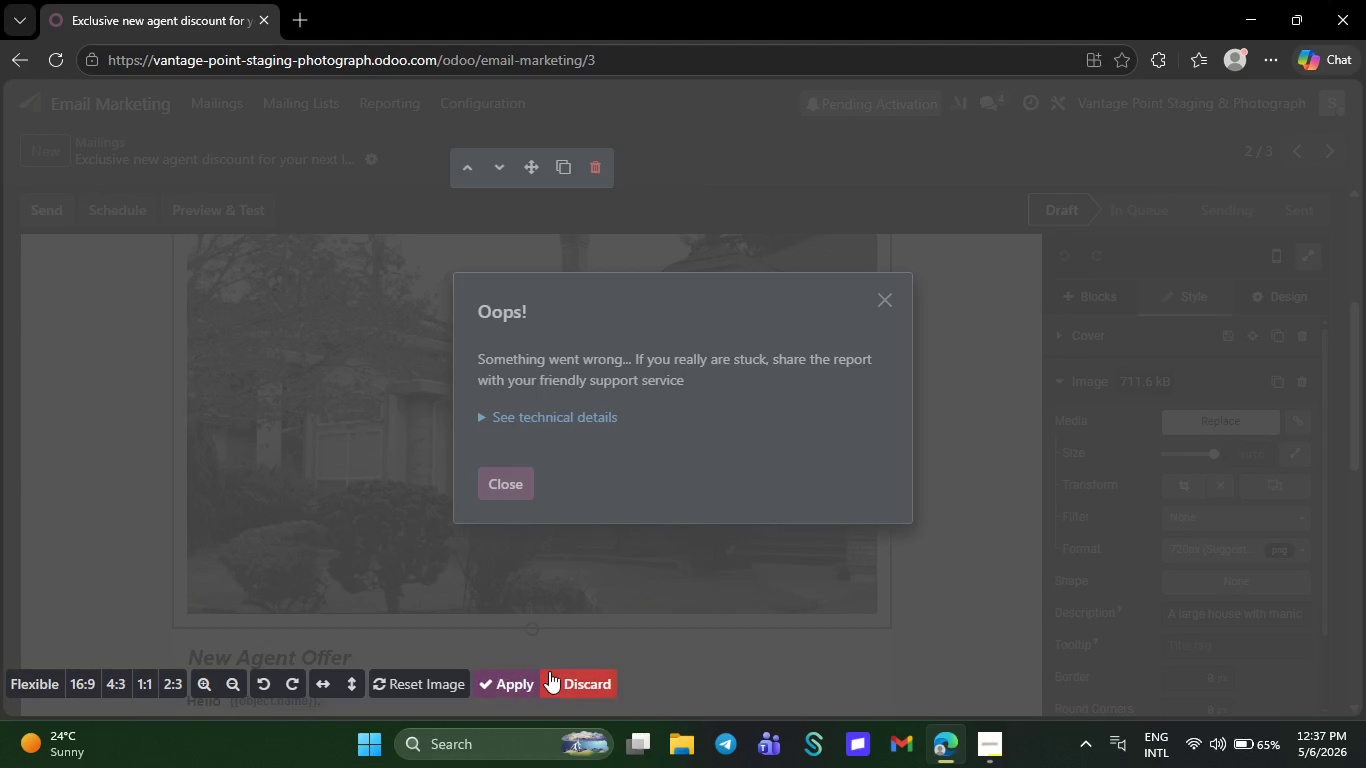 
left_click([561, 675])
 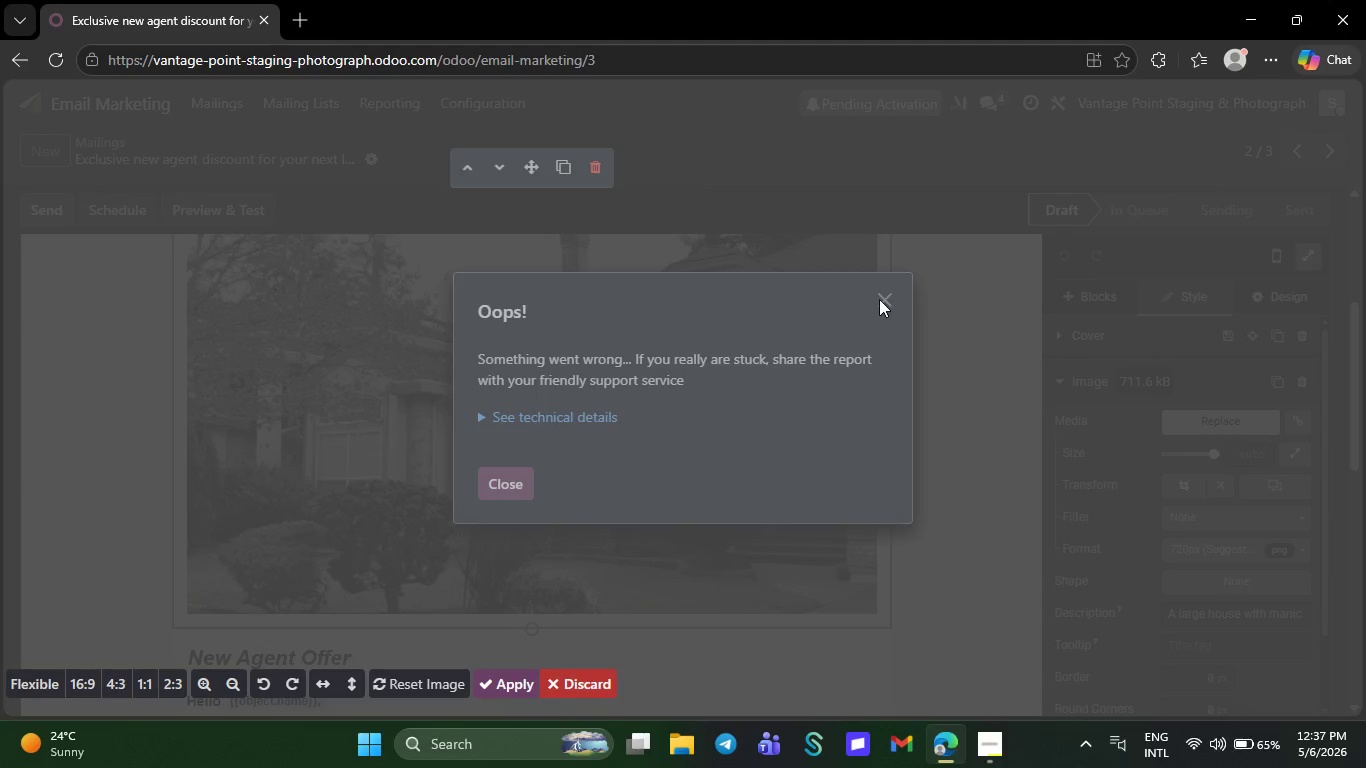 
left_click([879, 297])
 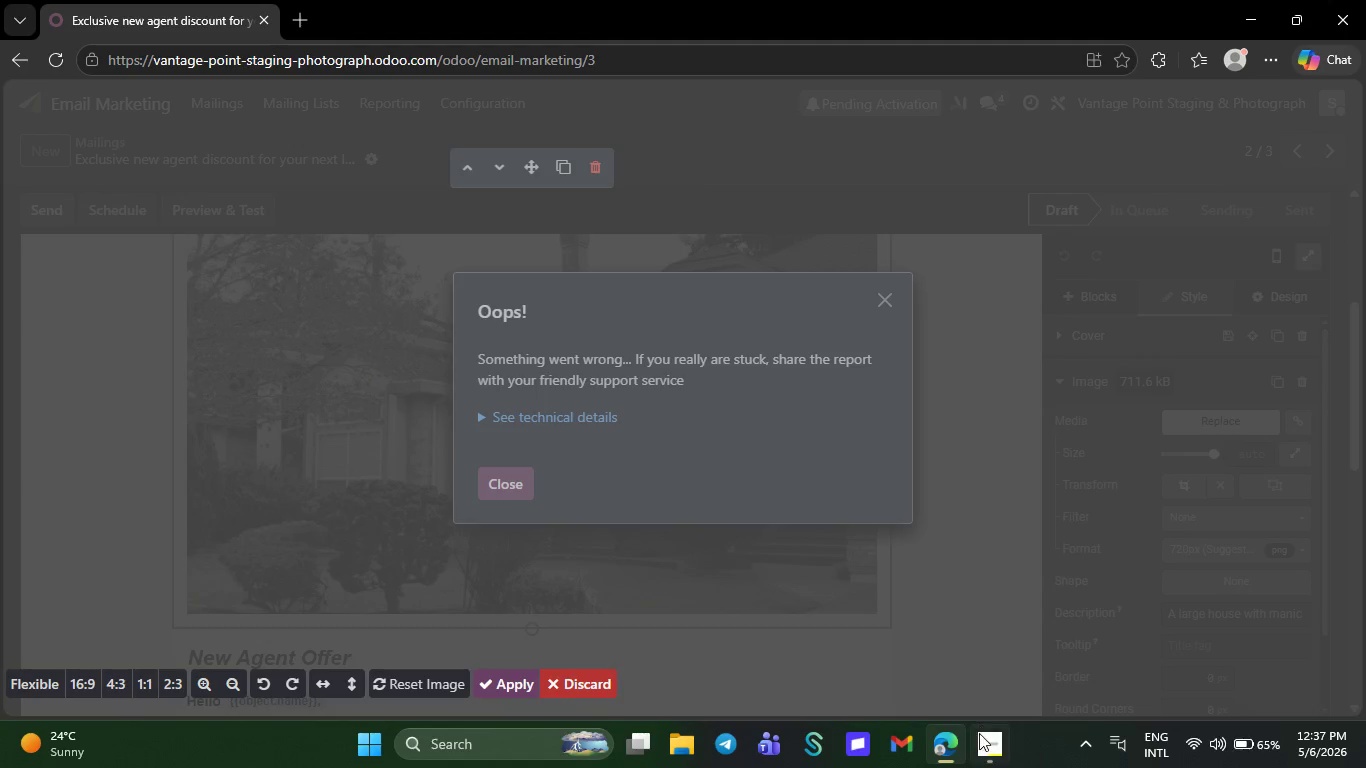 
left_click([979, 734])